 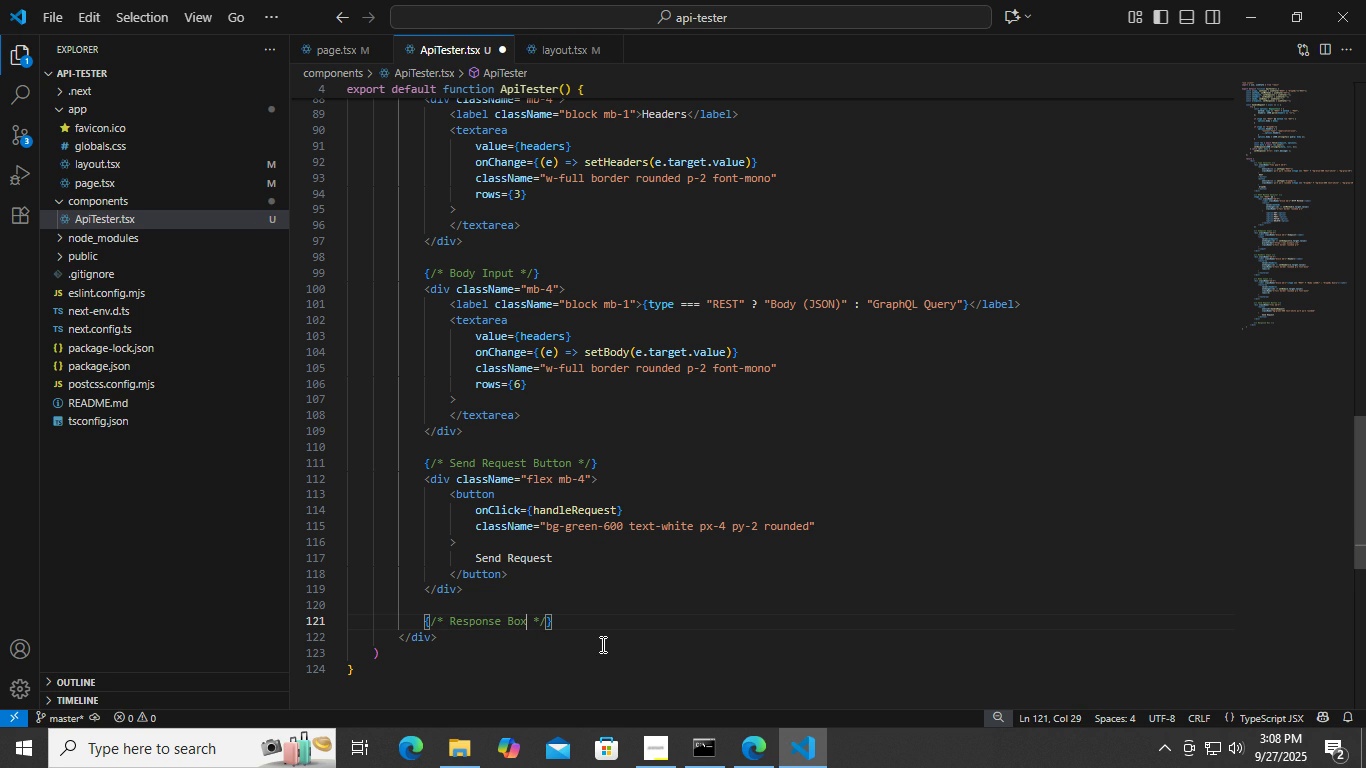 
key(Control+S)
 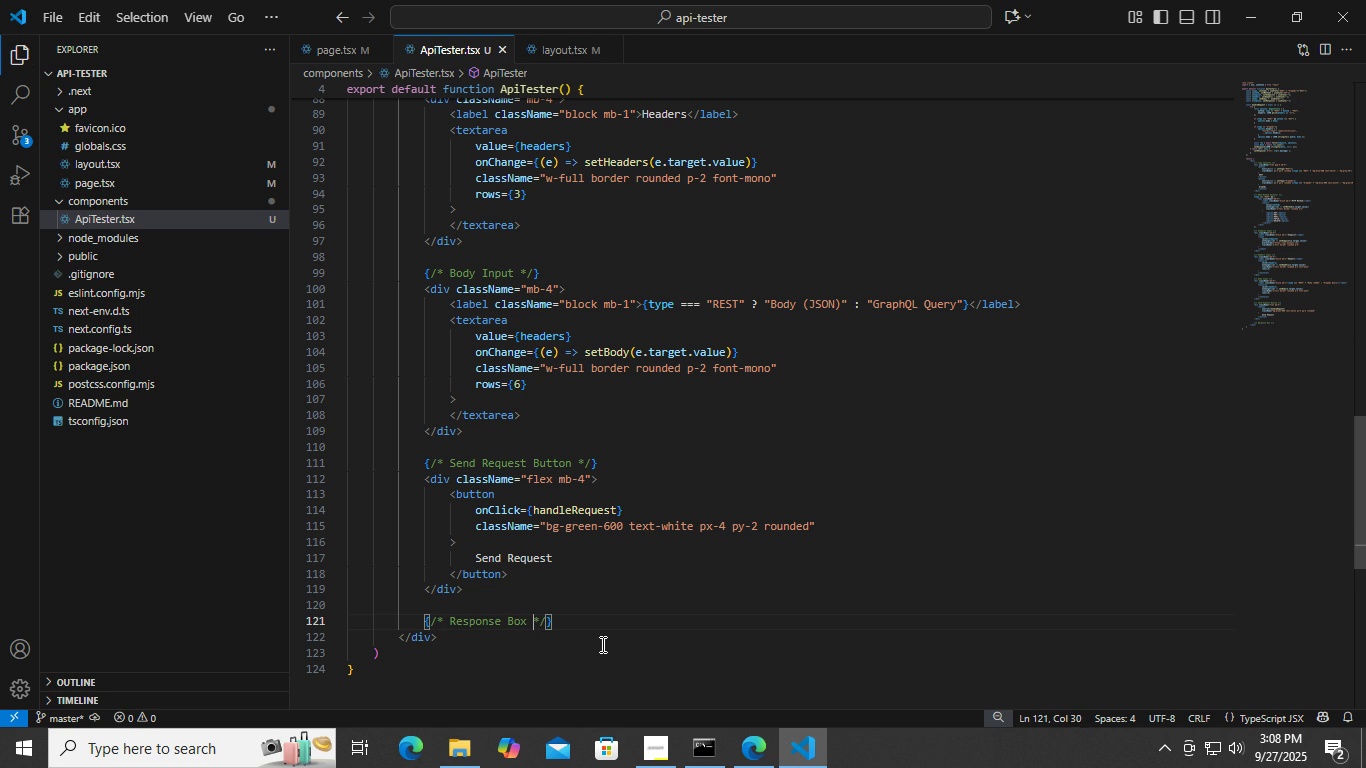 
key(ArrowRight)
 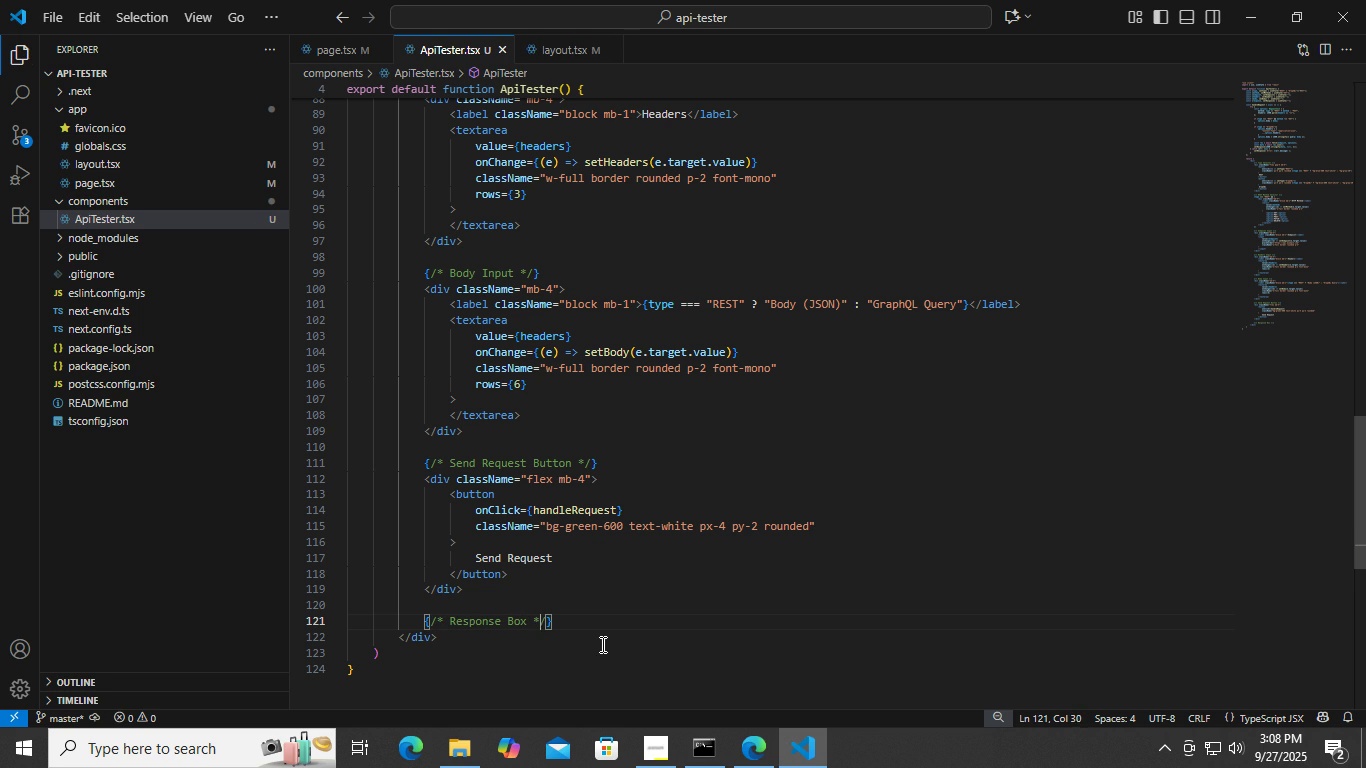 
key(ArrowRight)
 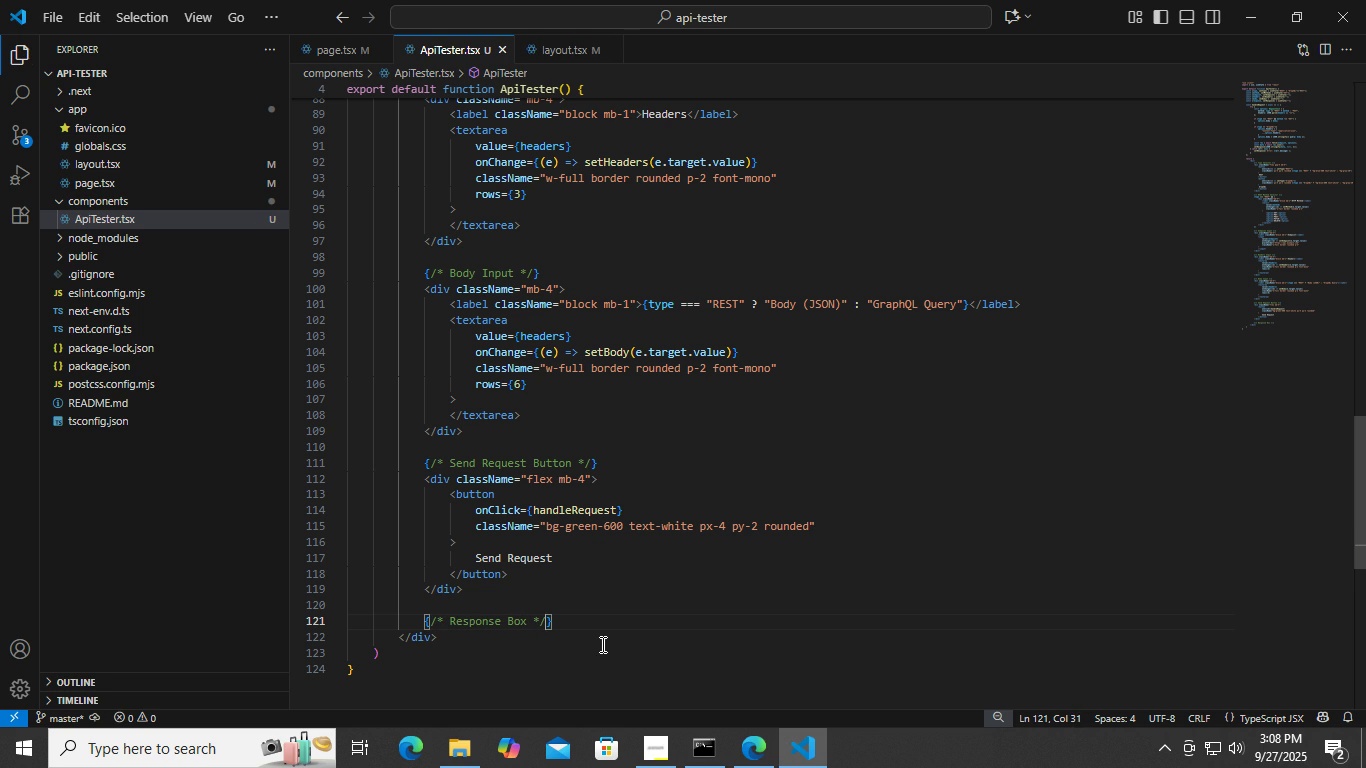 
key(ArrowRight)
 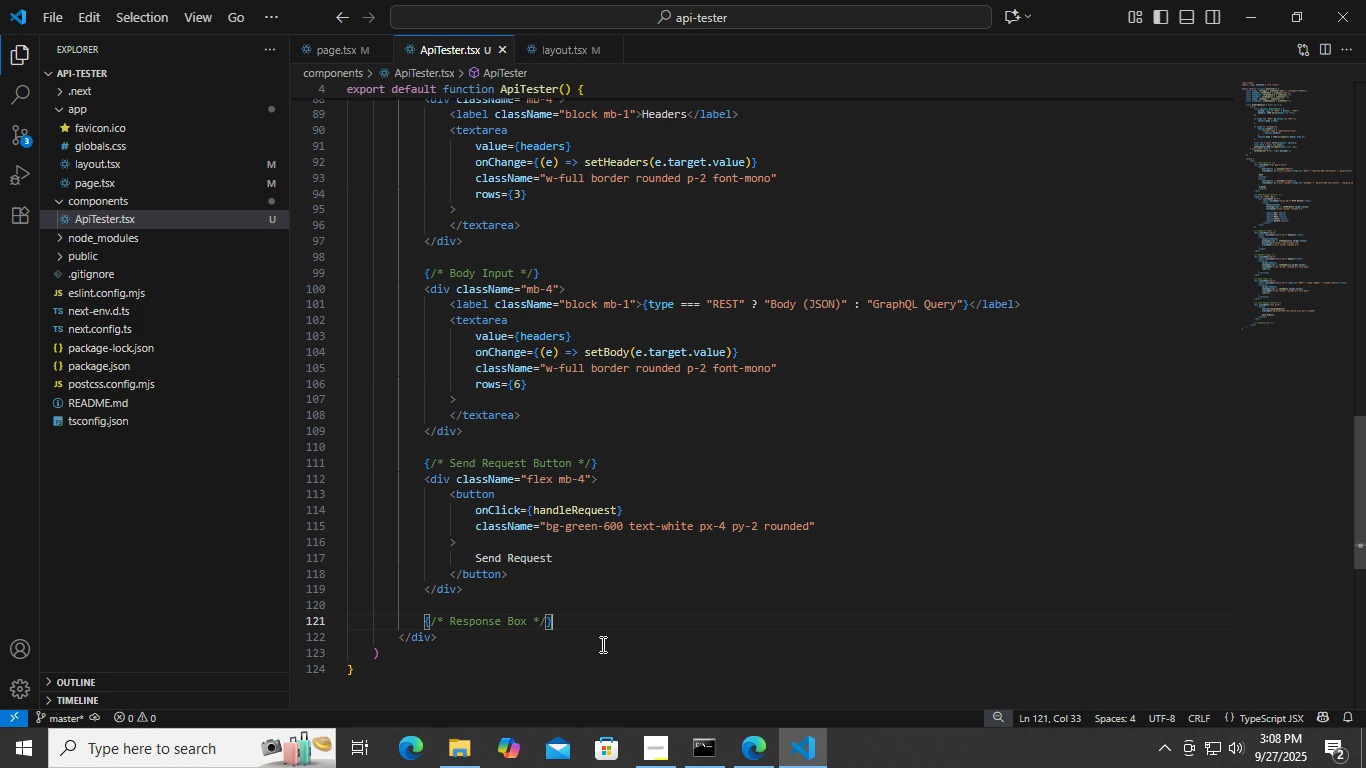 
key(ArrowRight)
 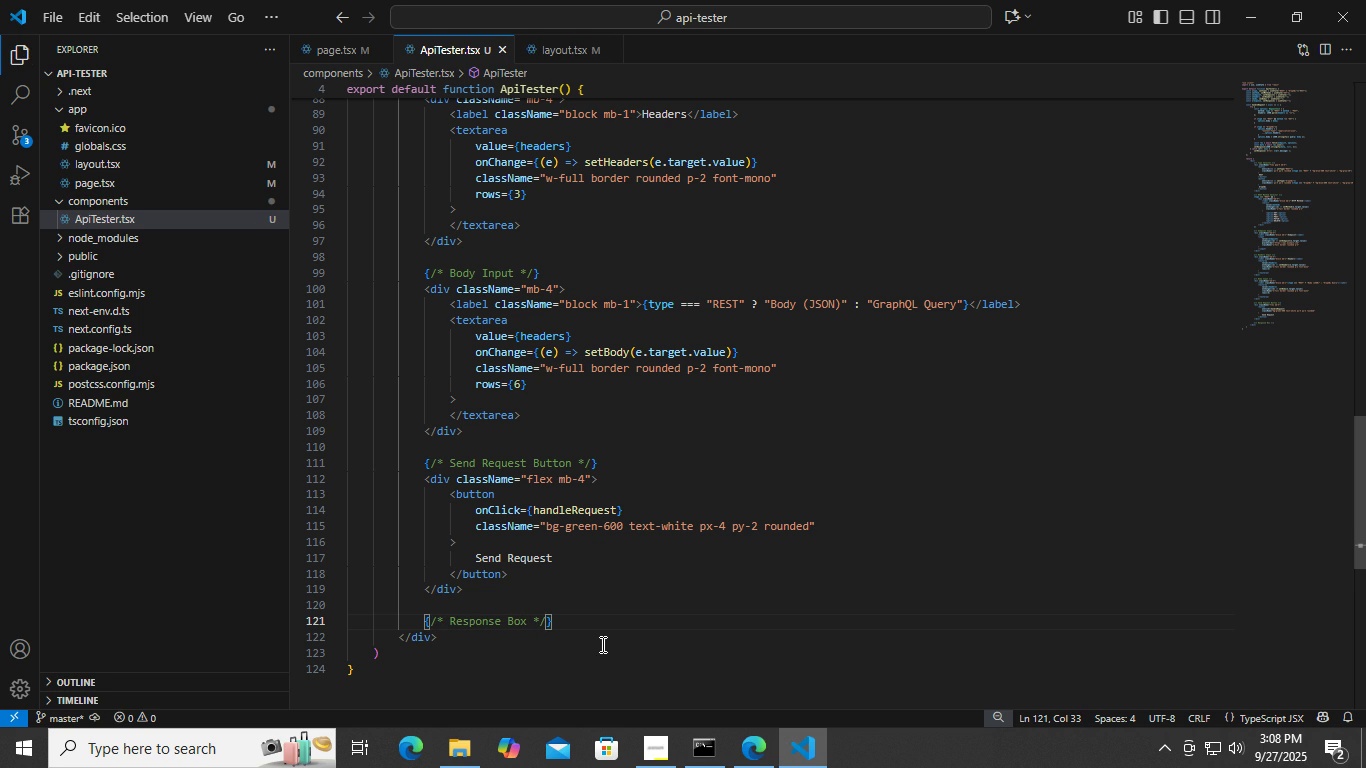 
key(Enter)
 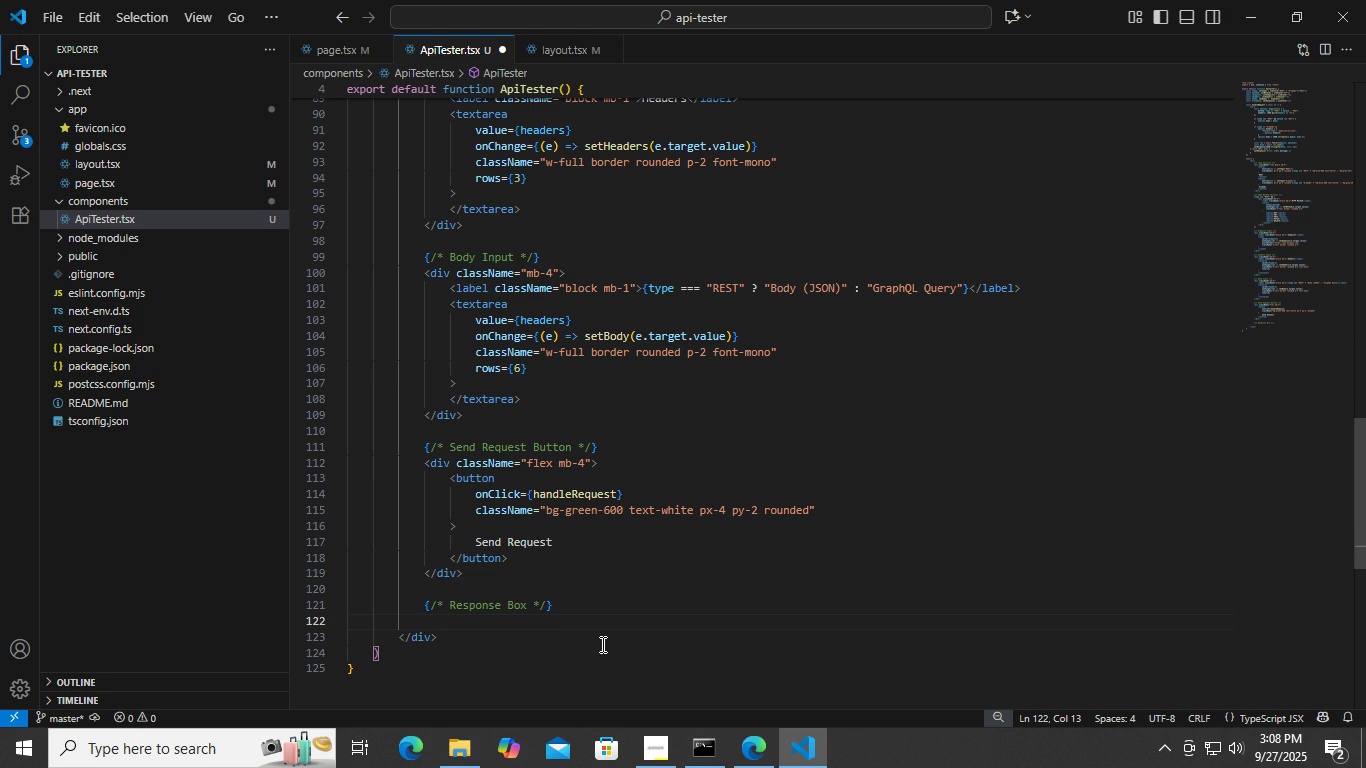 
type(<div>)
 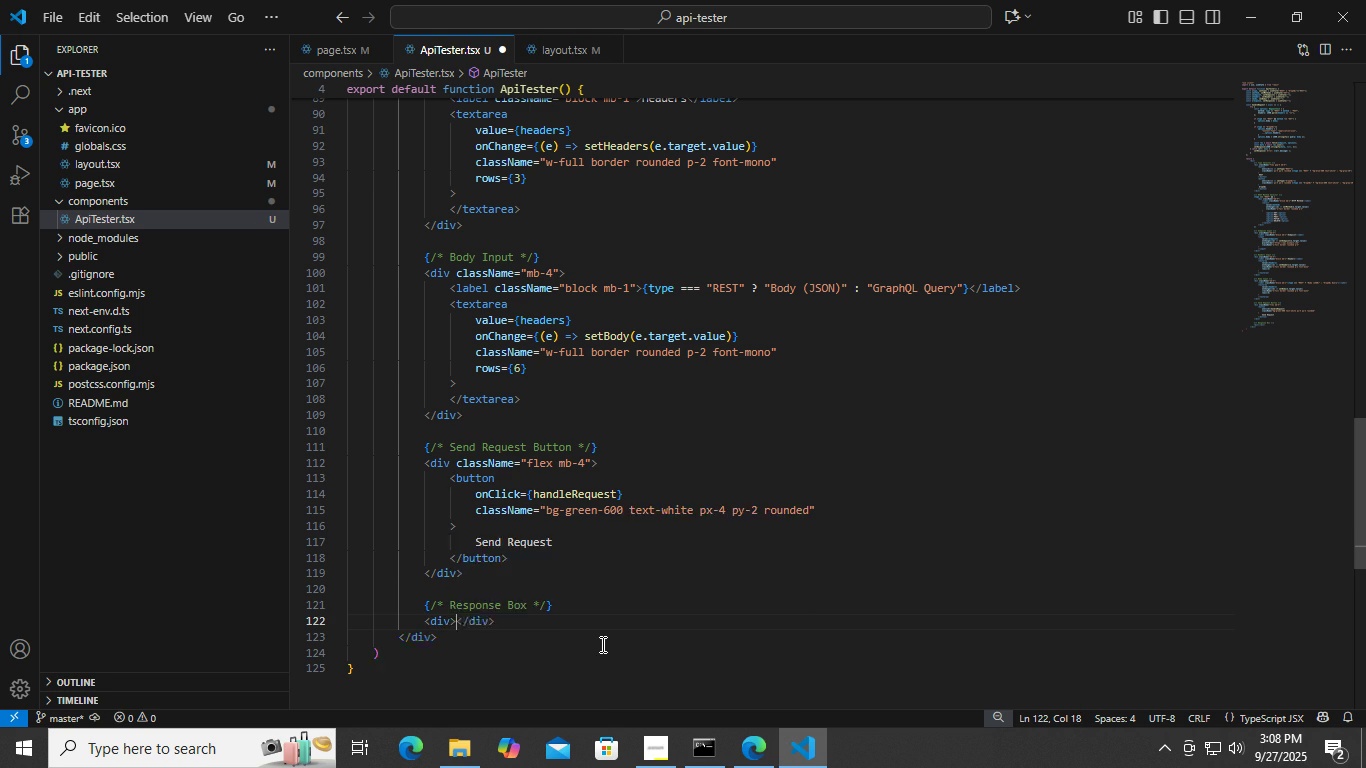 
key(Enter)